 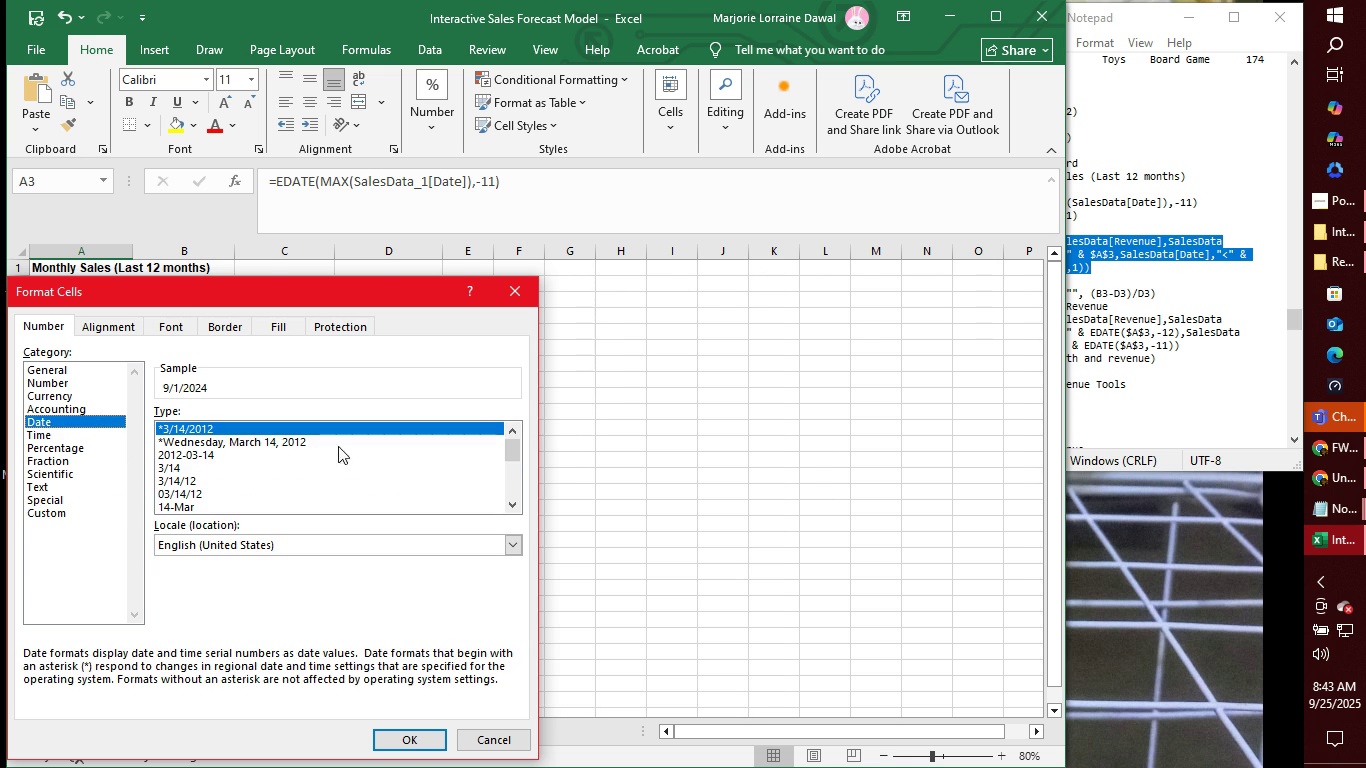 
mouse_move([247, 499])
 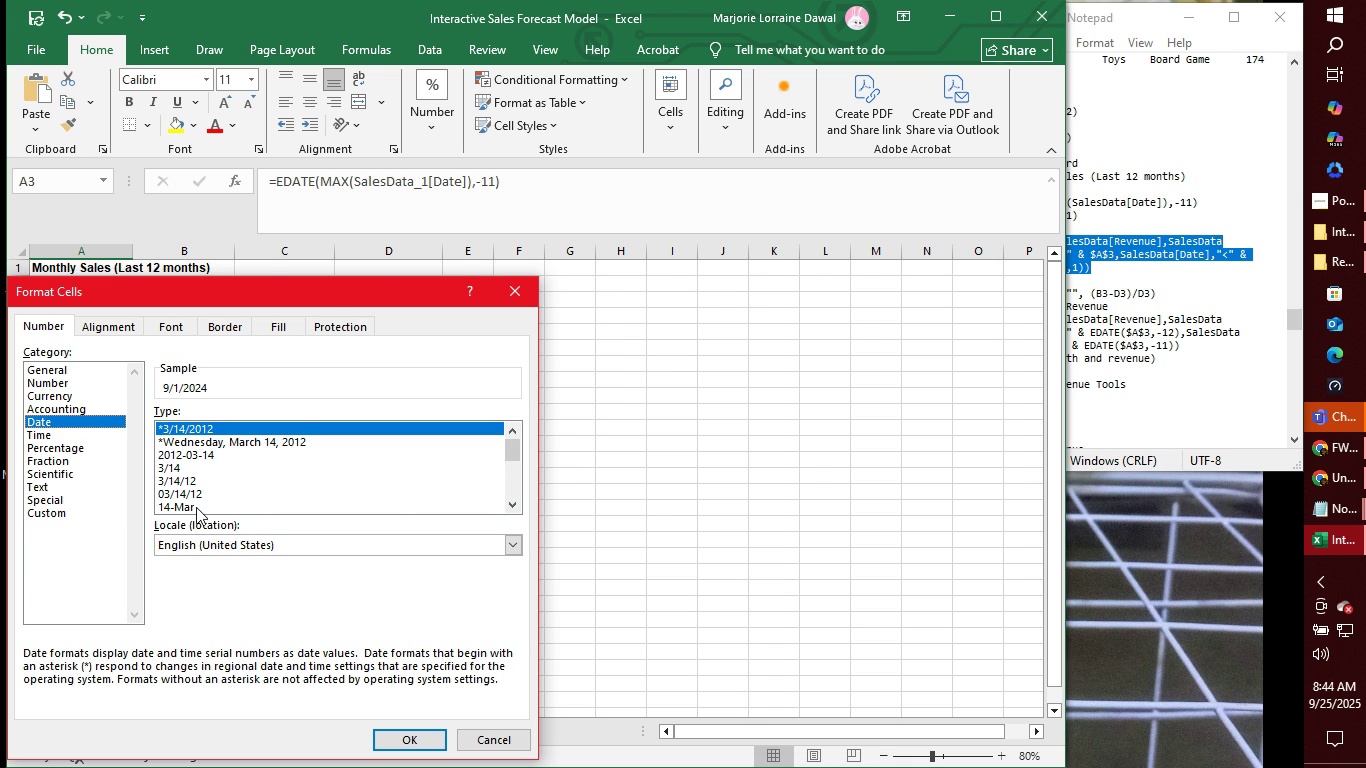 
wait(6.3)
 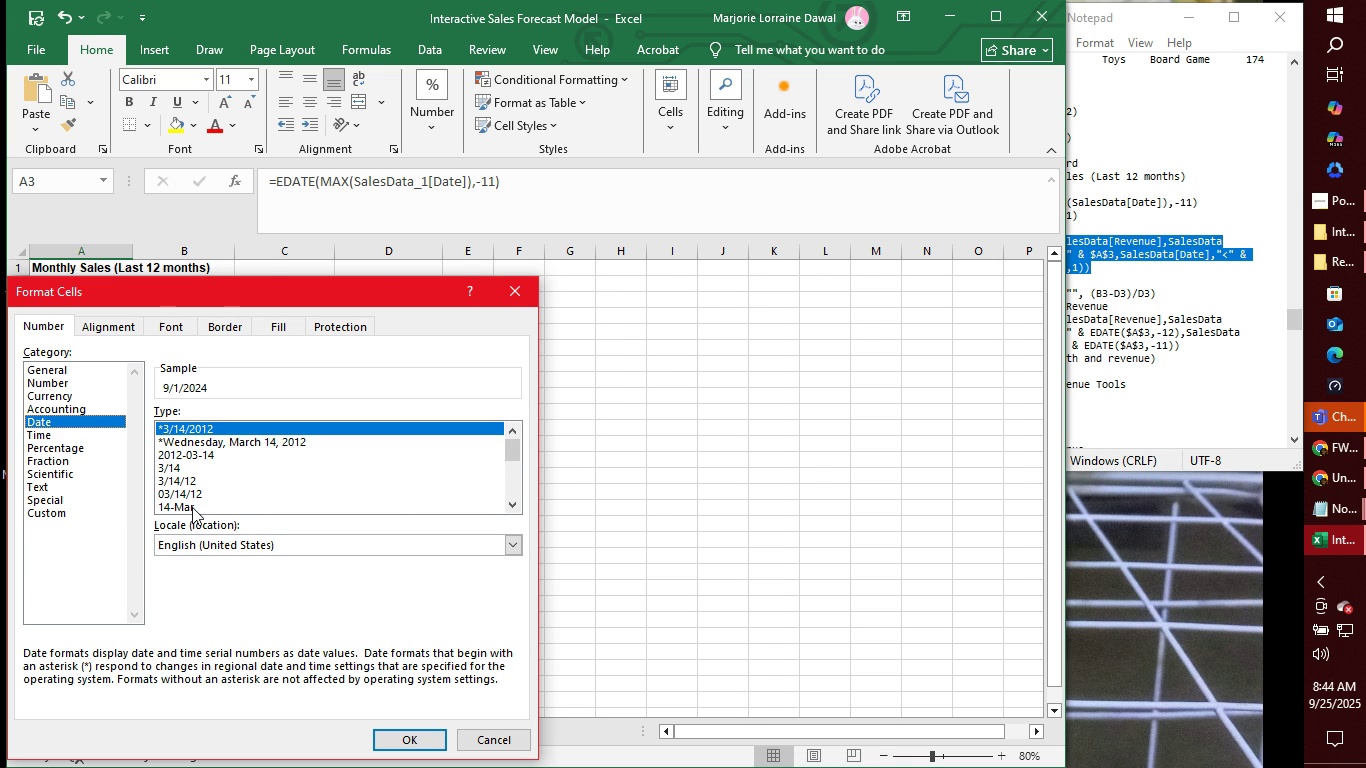 
double_click([515, 501])
 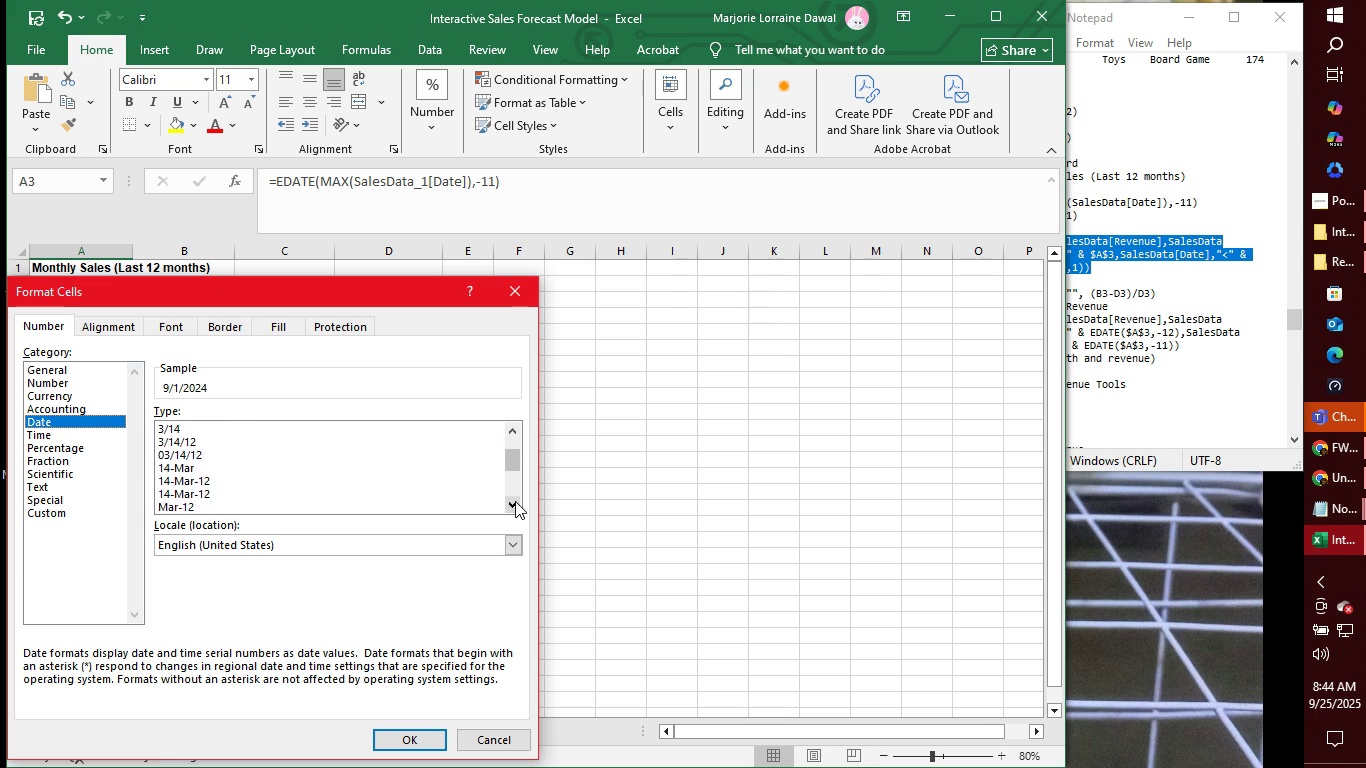 
triple_click([515, 501])
 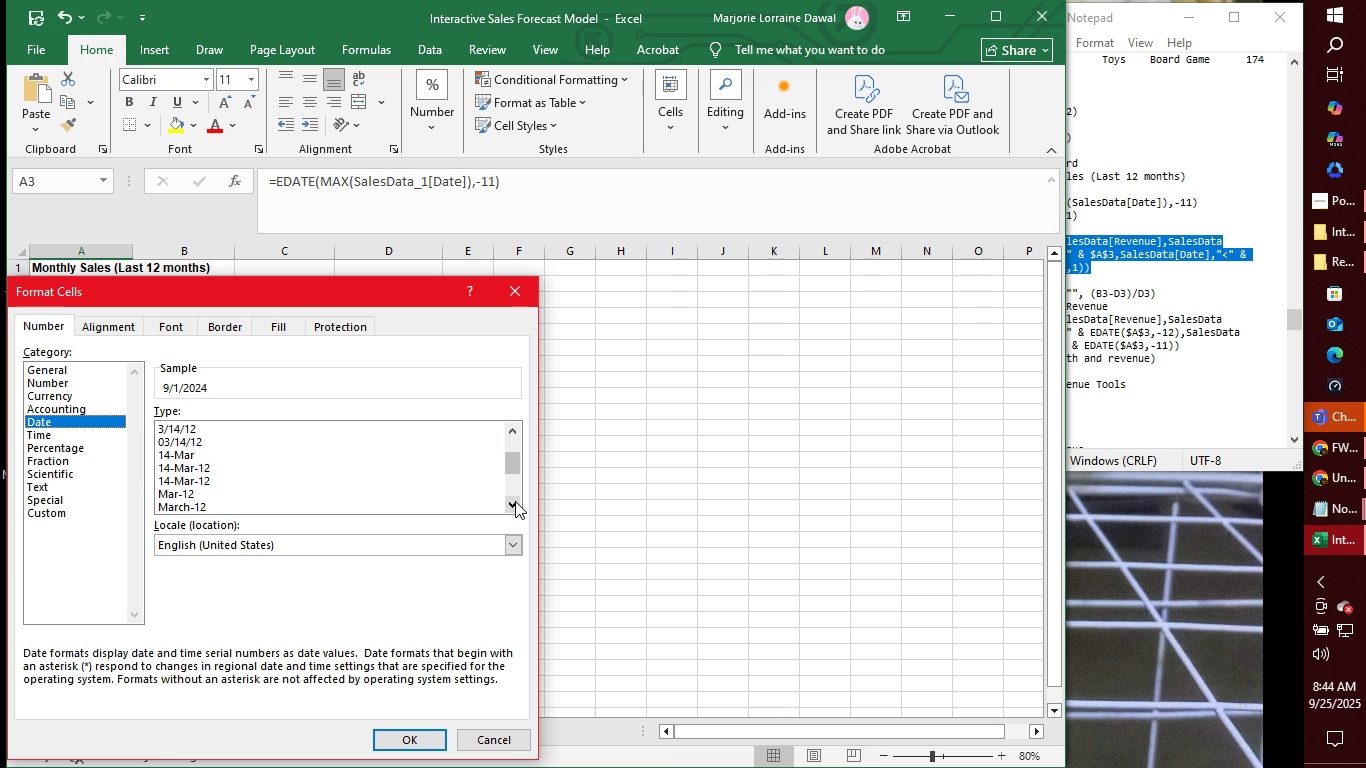 
triple_click([515, 501])
 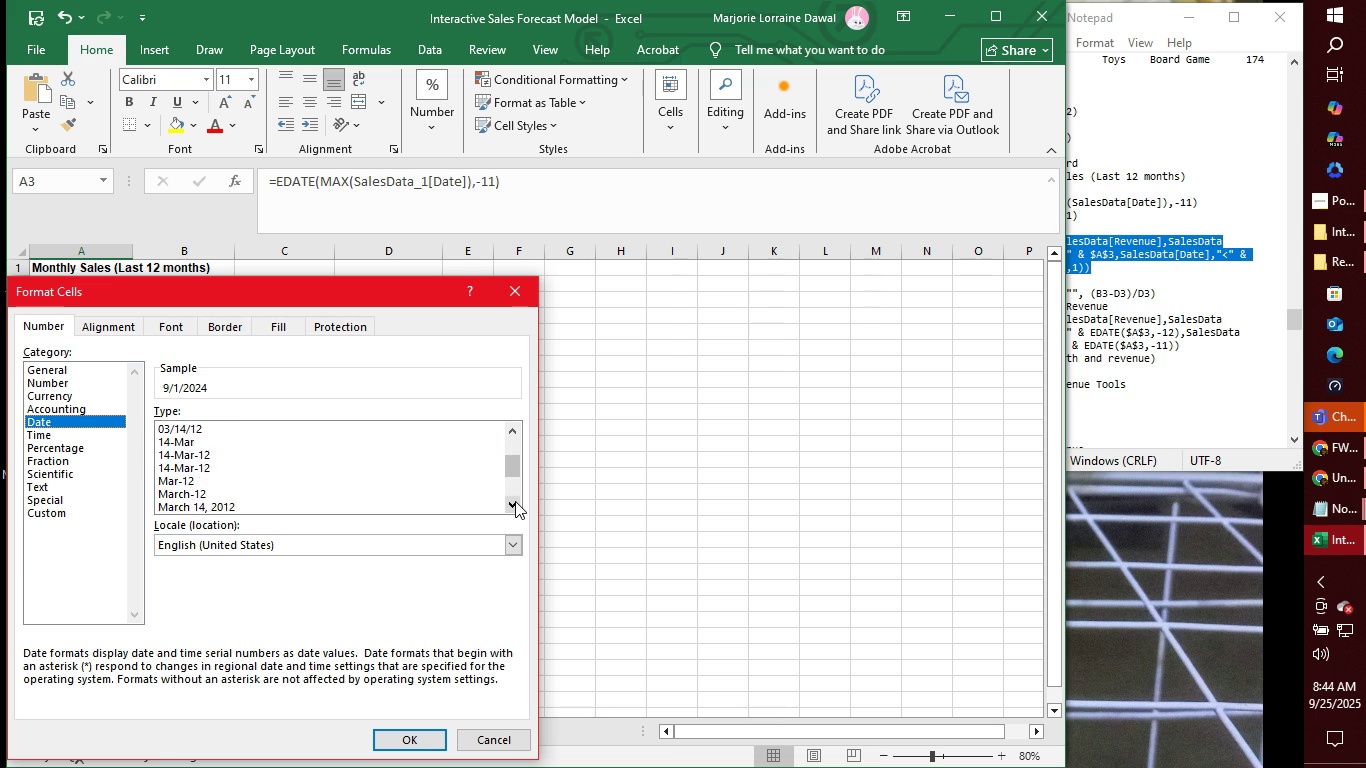 
triple_click([515, 501])
 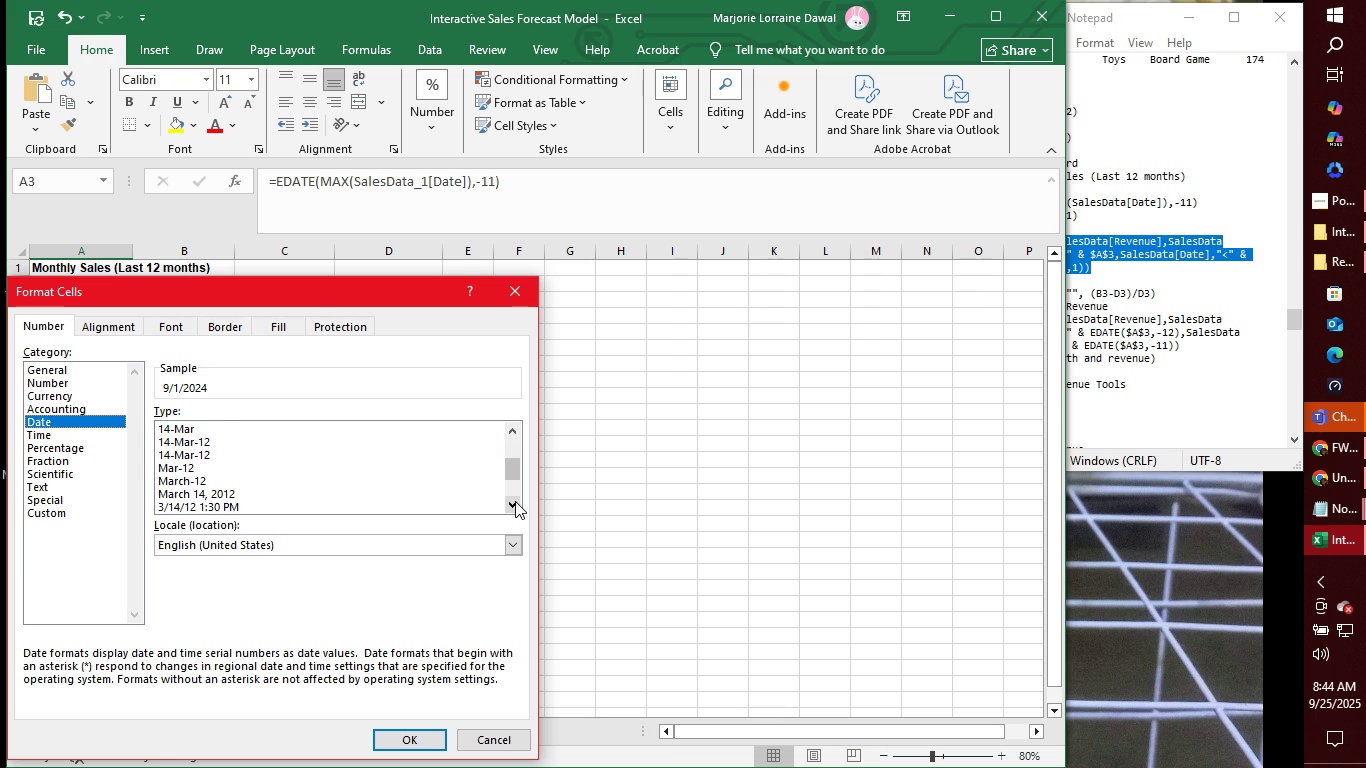 
triple_click([515, 501])
 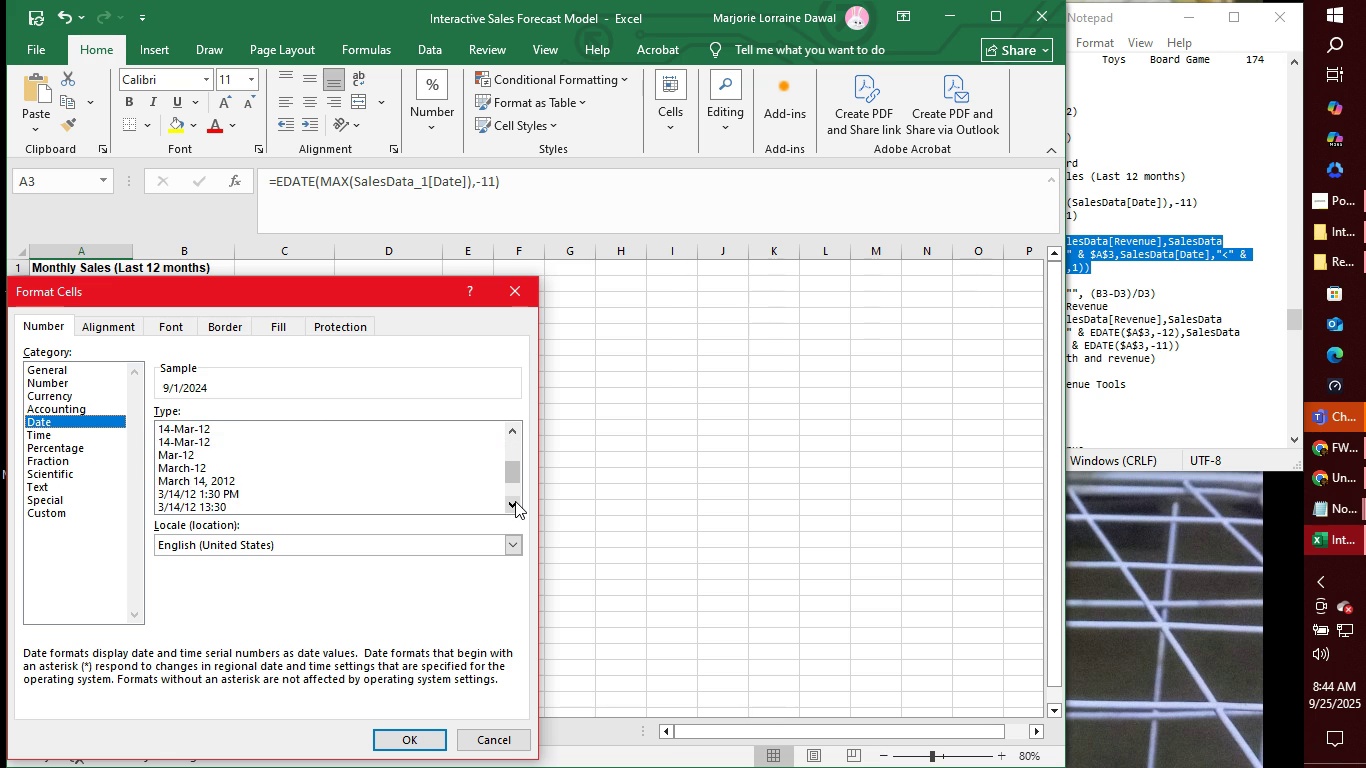 
triple_click([515, 501])
 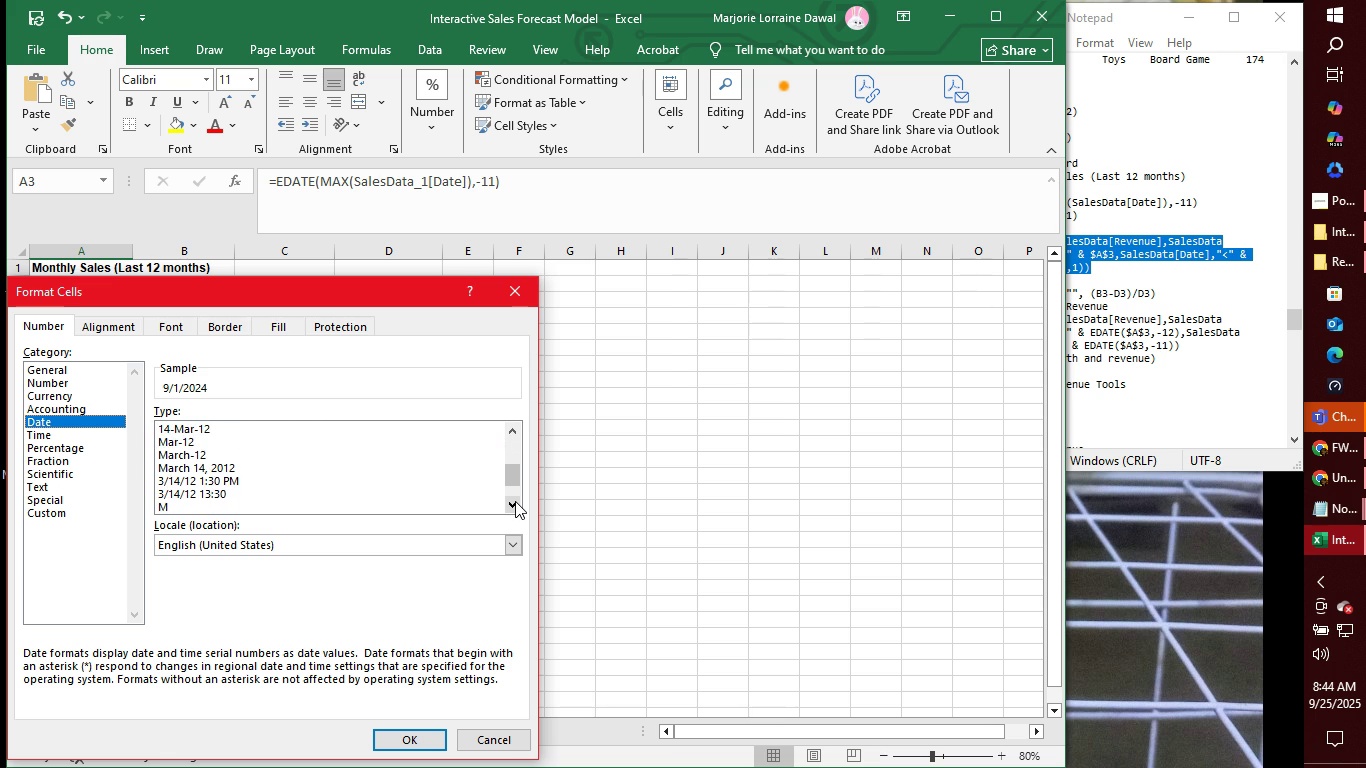 
triple_click([515, 501])
 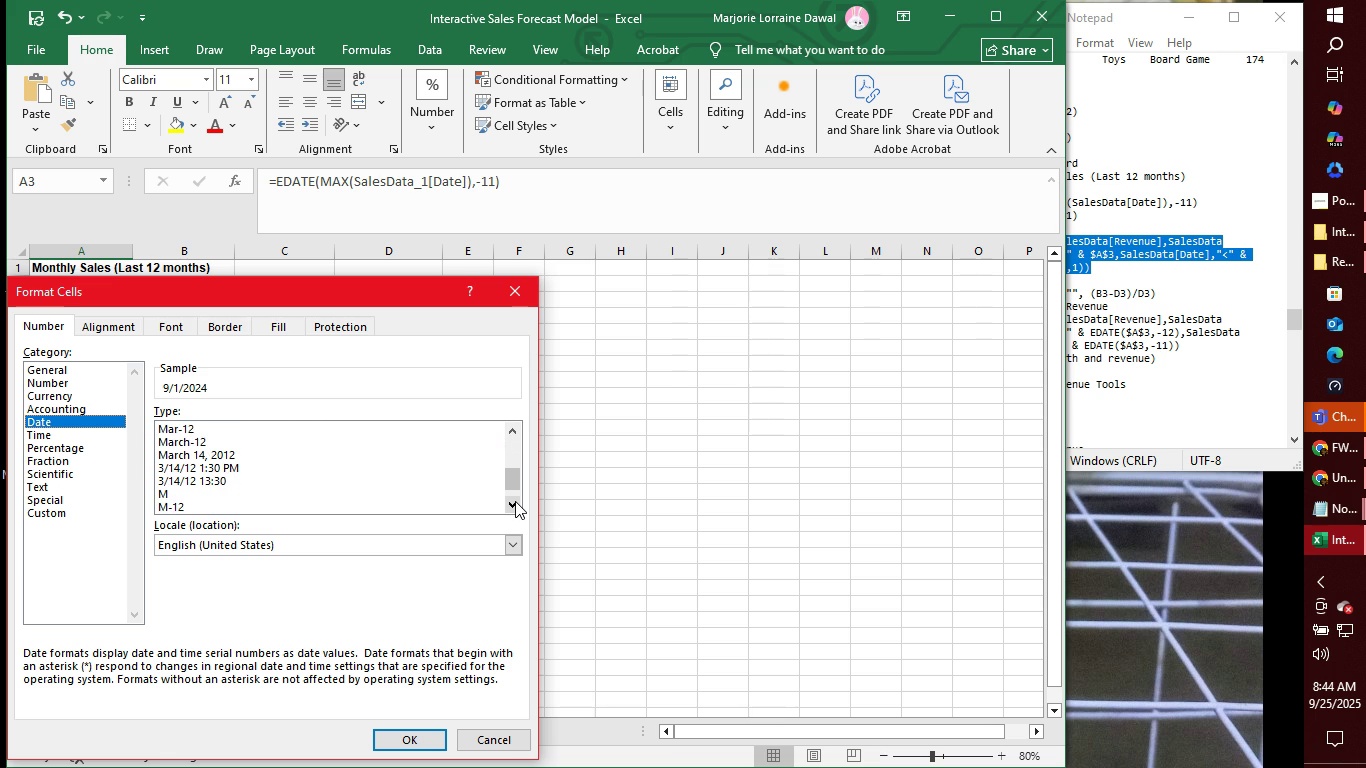 
triple_click([515, 501])
 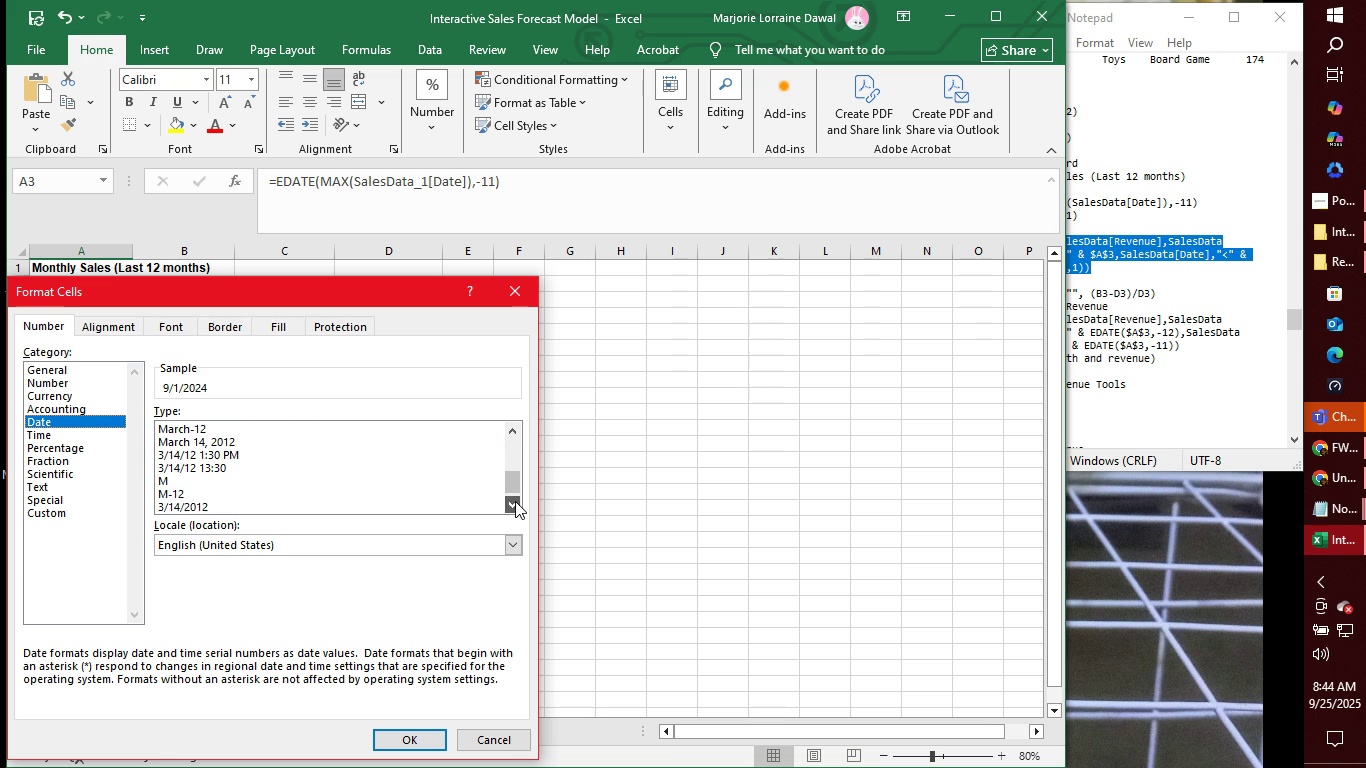 
triple_click([515, 501])
 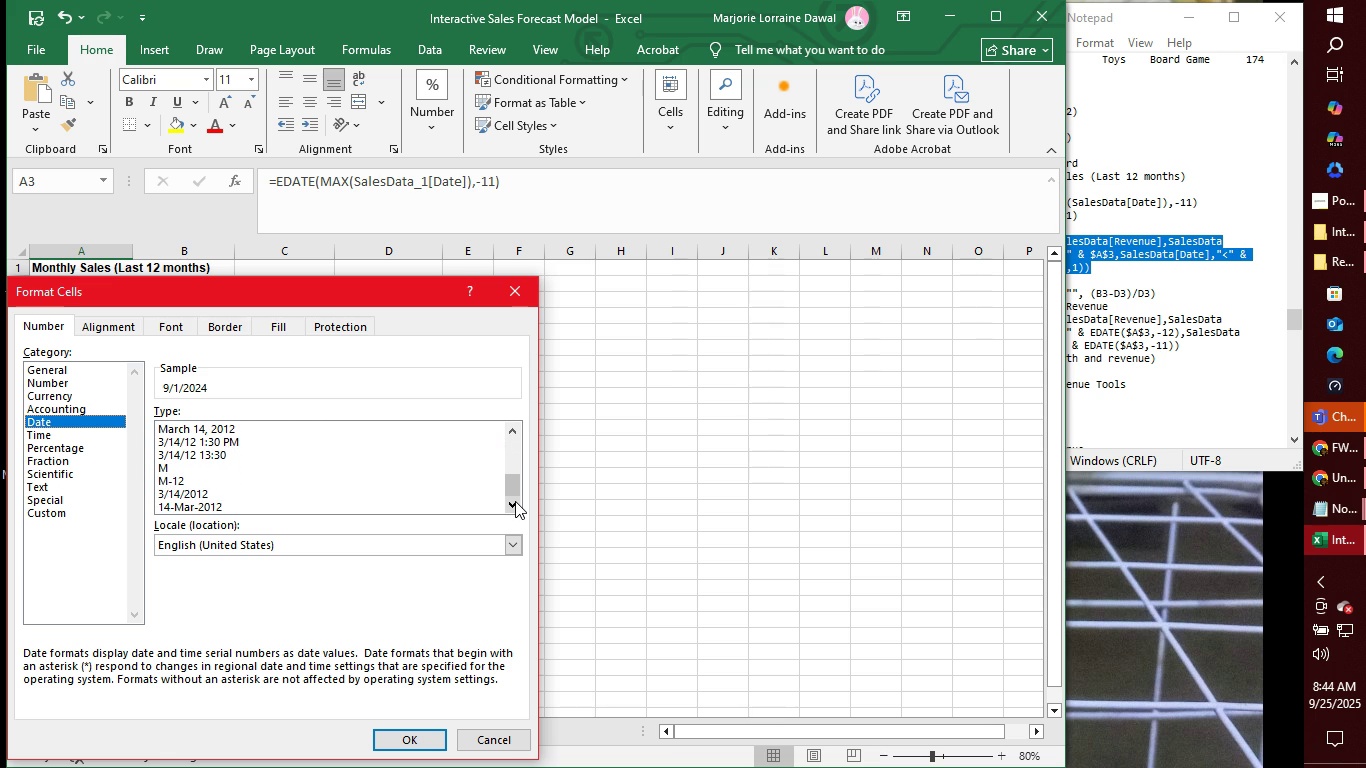 
triple_click([515, 501])
 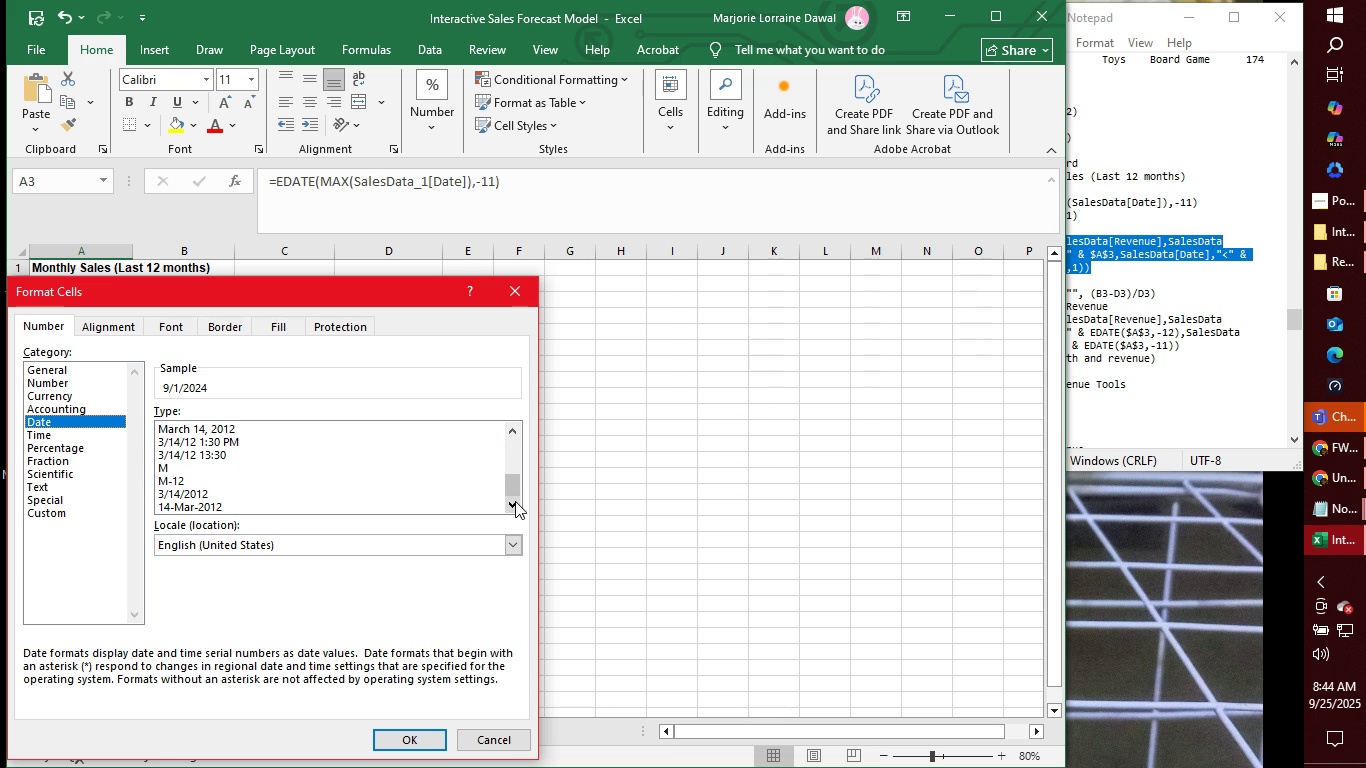 
triple_click([515, 501])
 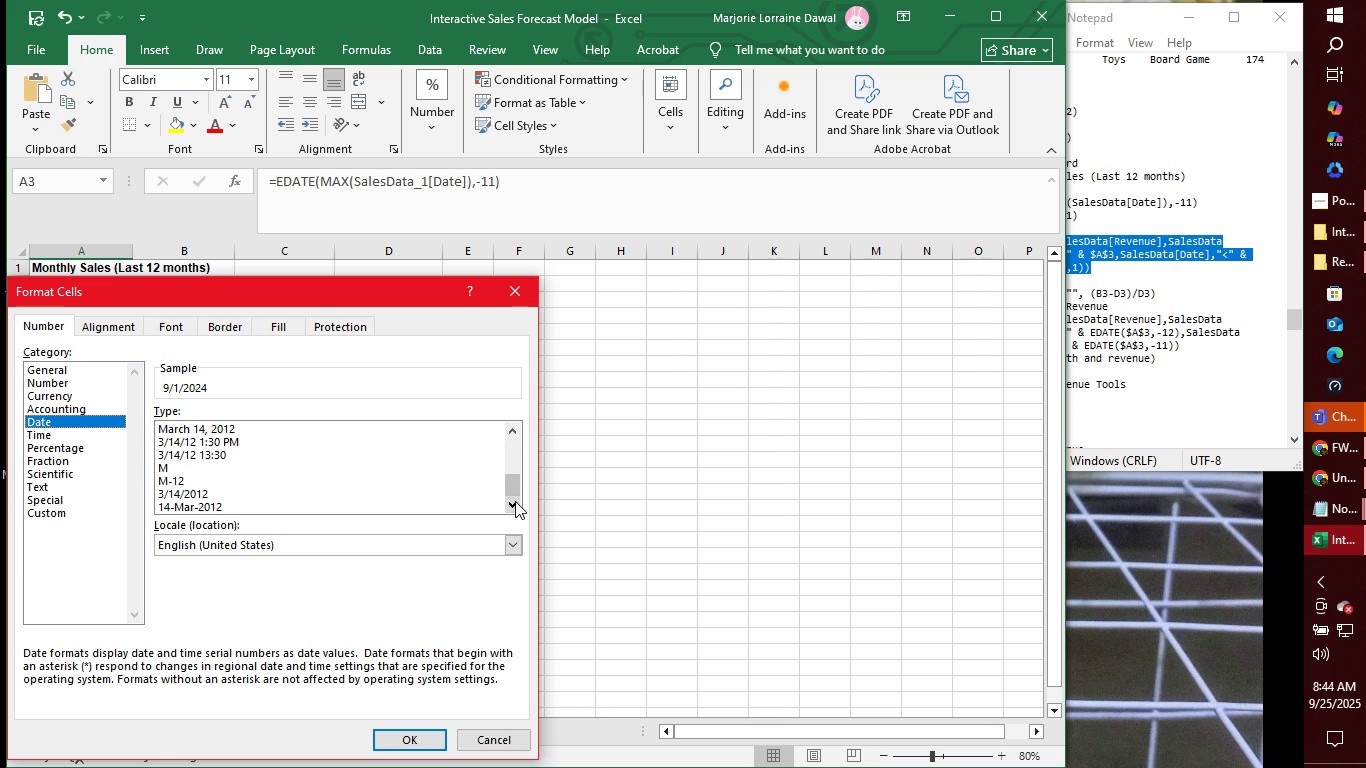 
triple_click([515, 501])